 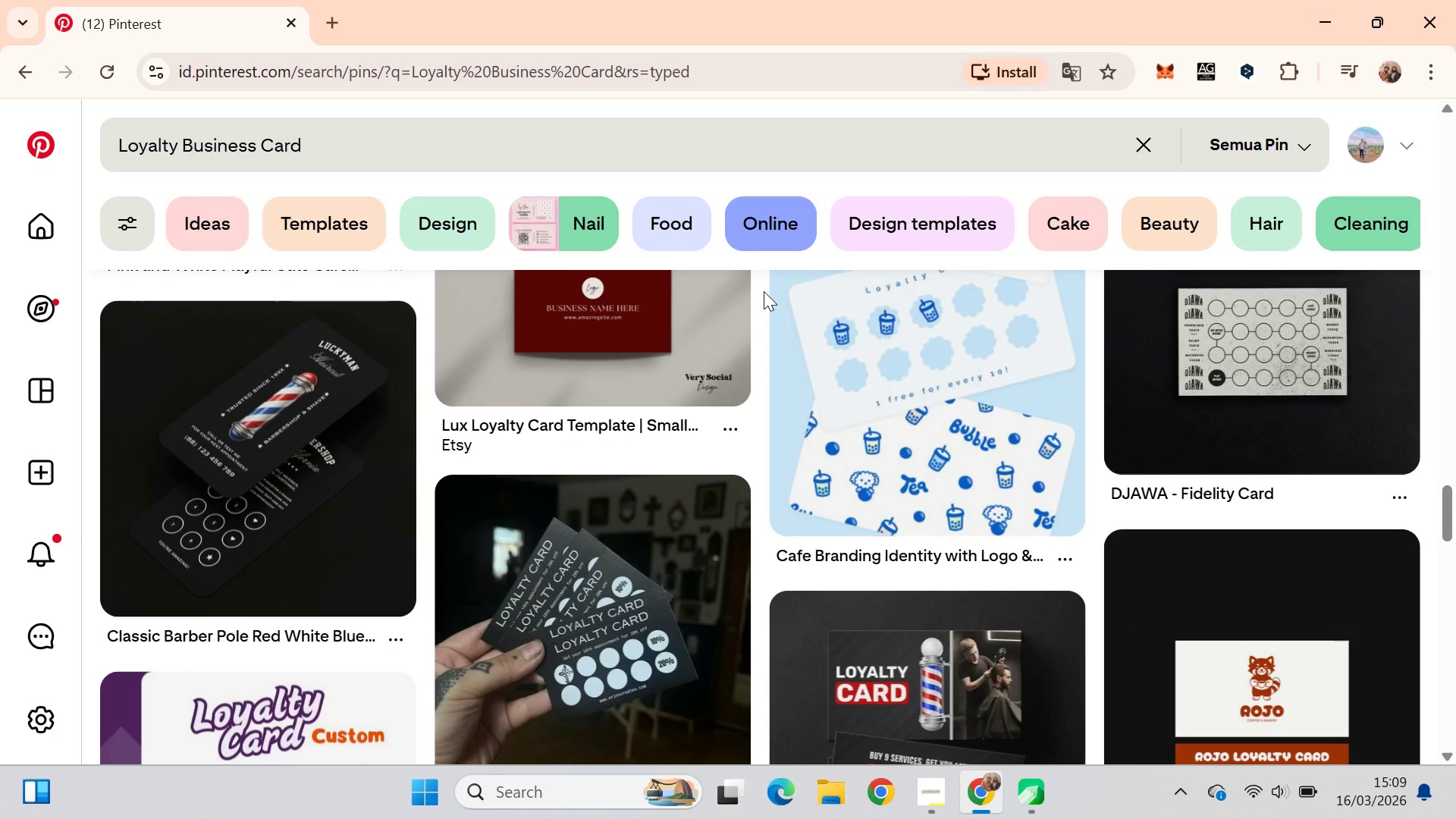 
double_click([582, 136])
 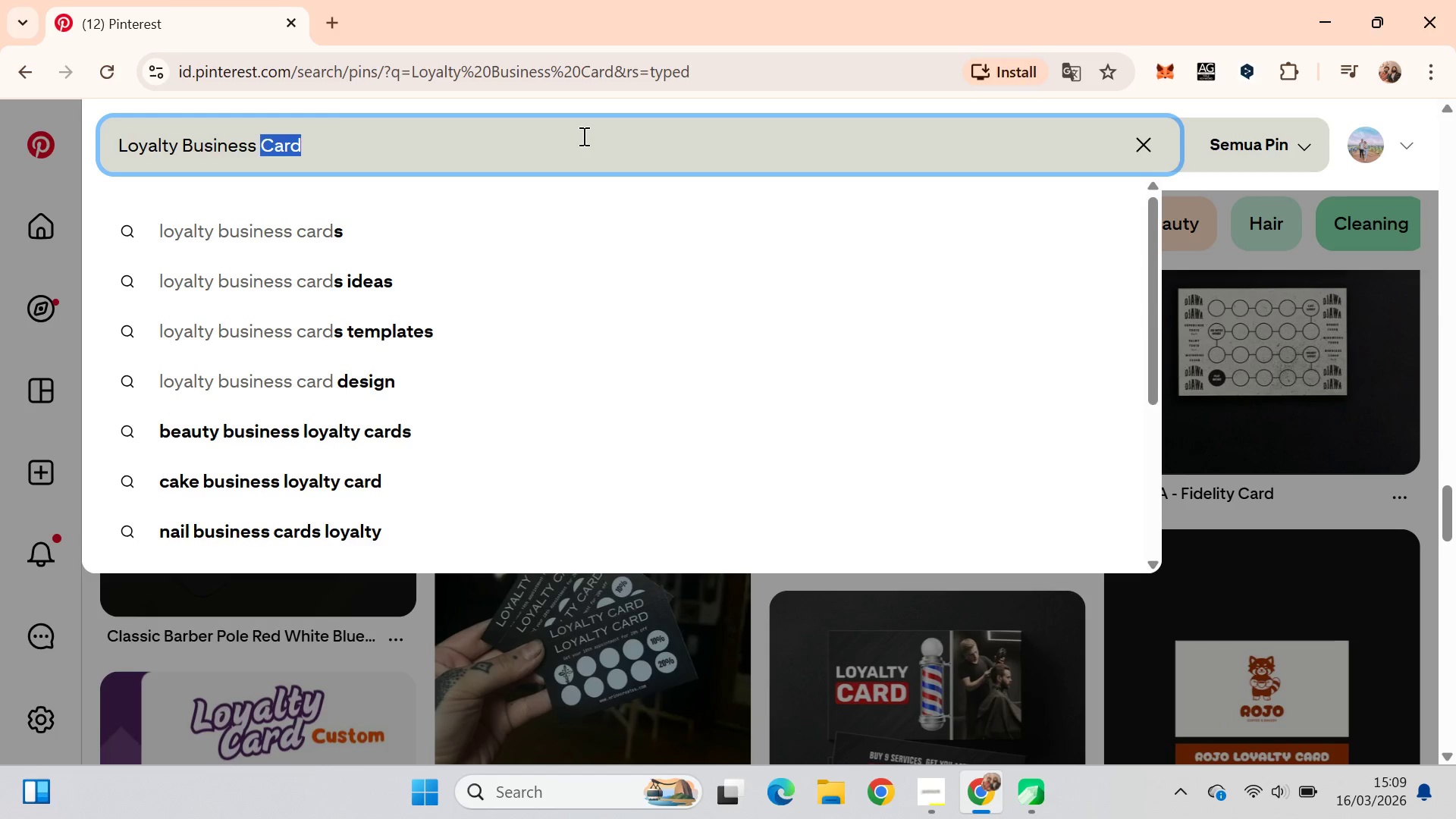 
triple_click([582, 136])
 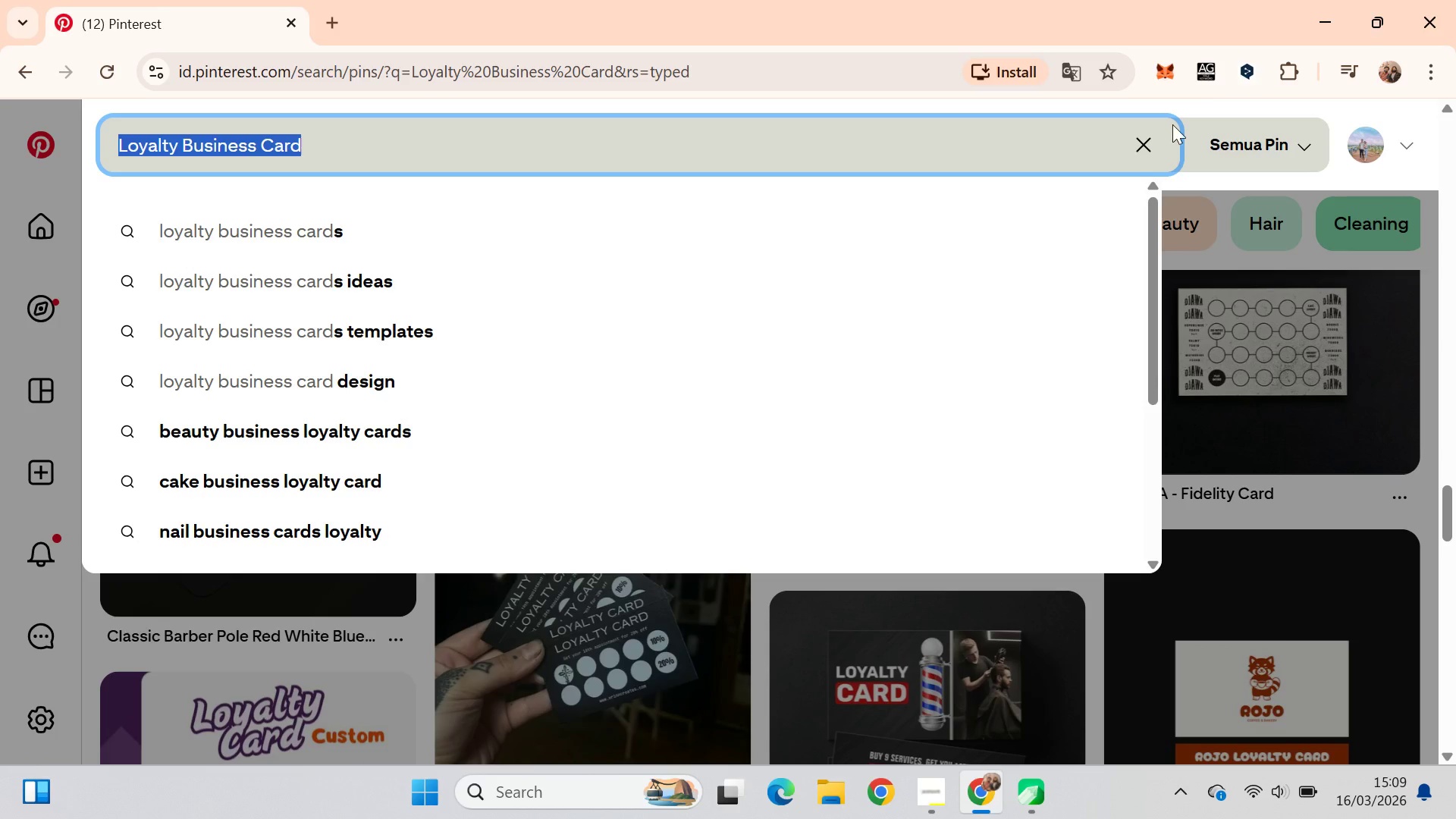 
type(baker logo )
key(Backspace)
 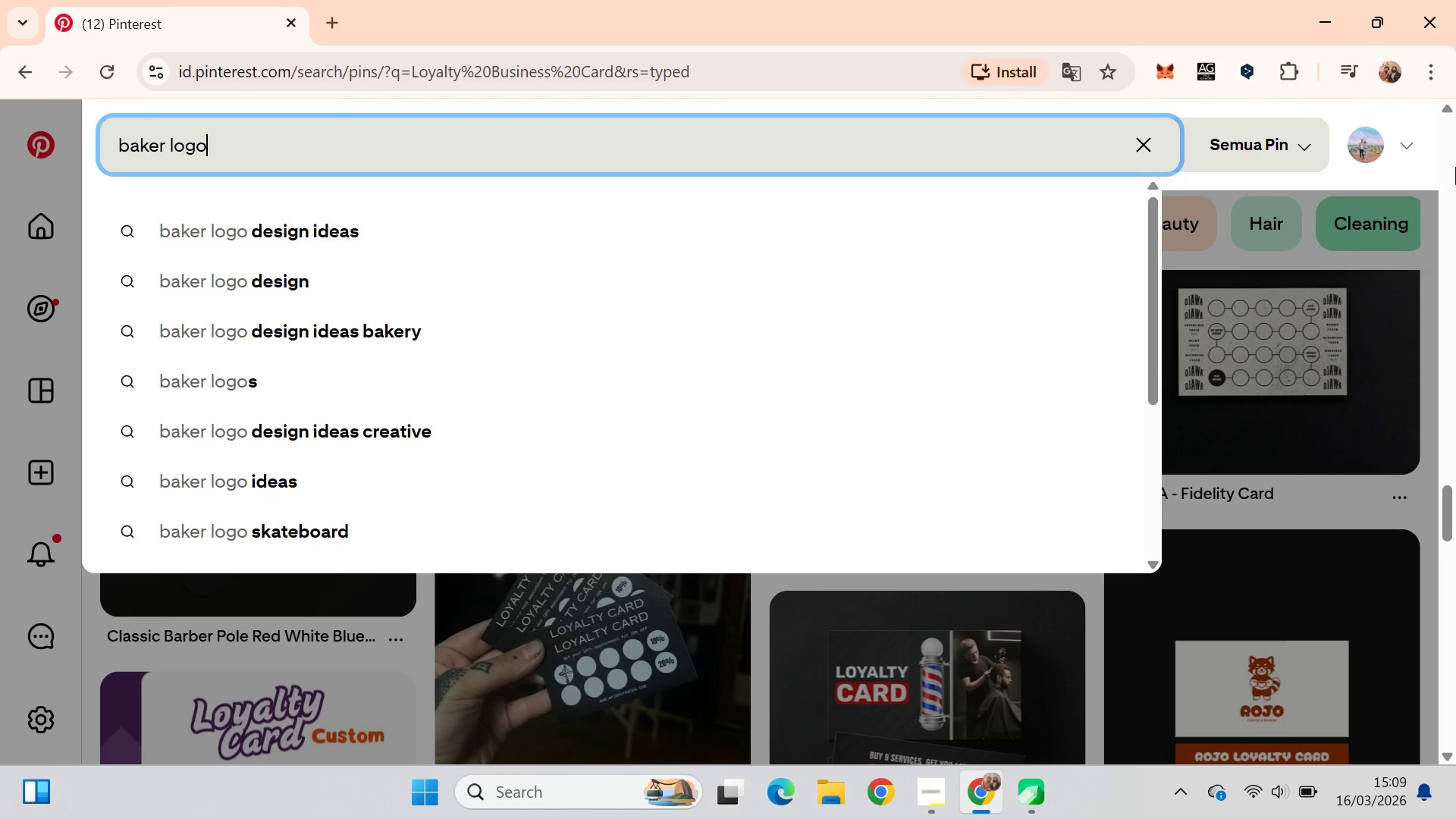 
key(Enter)
 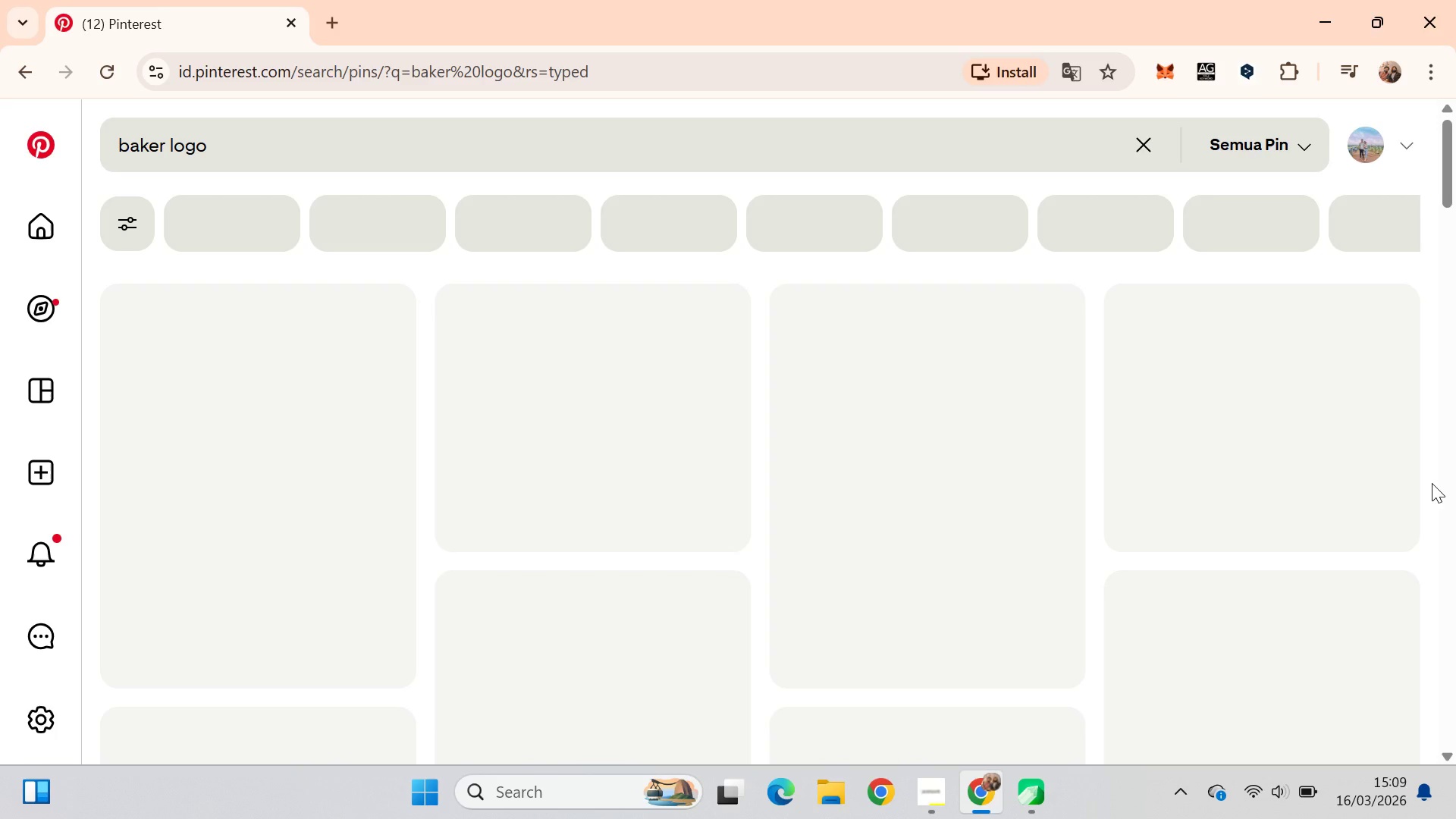 
scroll: coordinate [648, 345], scroll_direction: none, amount: 0.0
 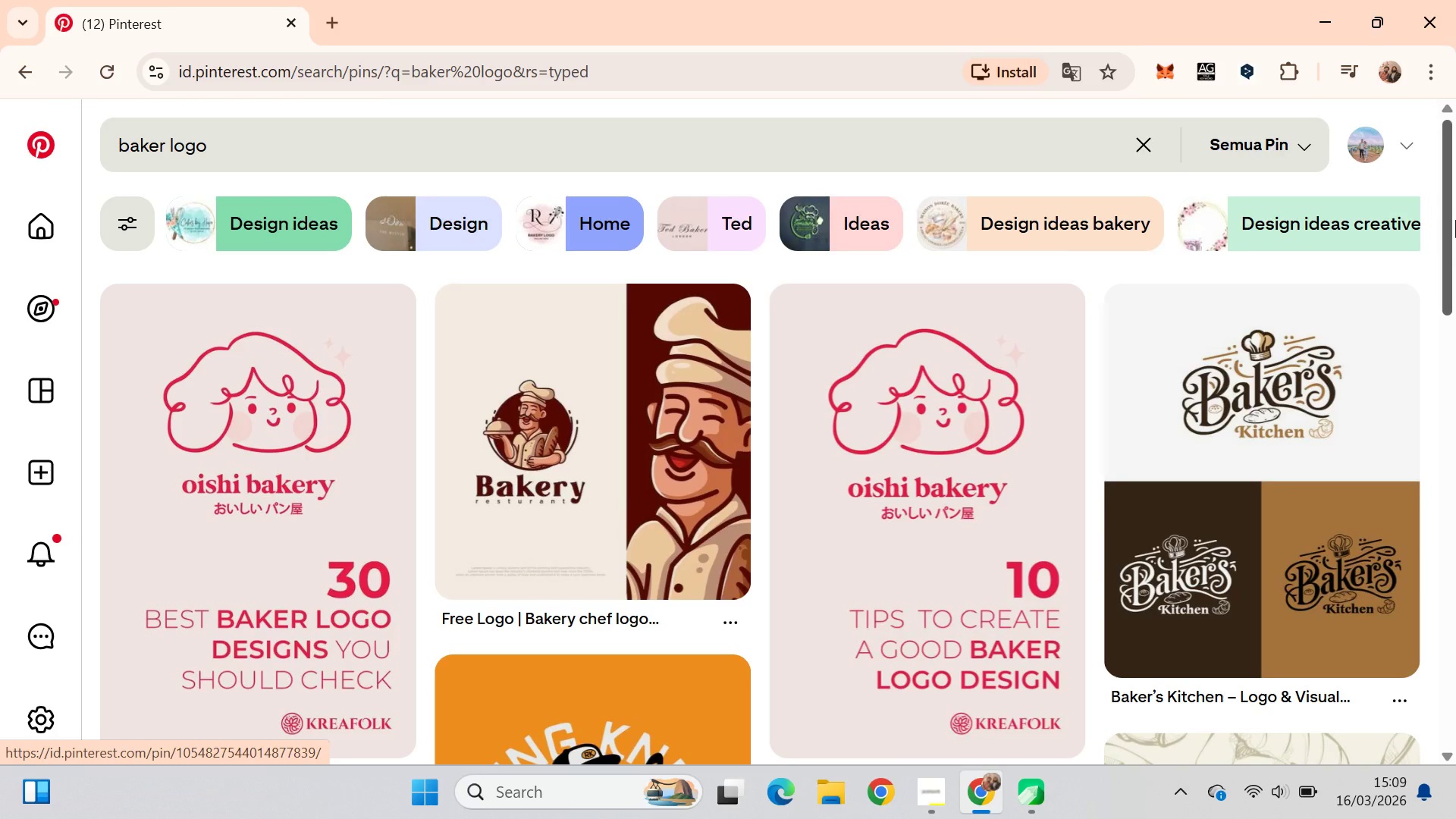 
left_click_drag(start_coordinate=[1455, 217], to_coordinate=[1455, 383])
 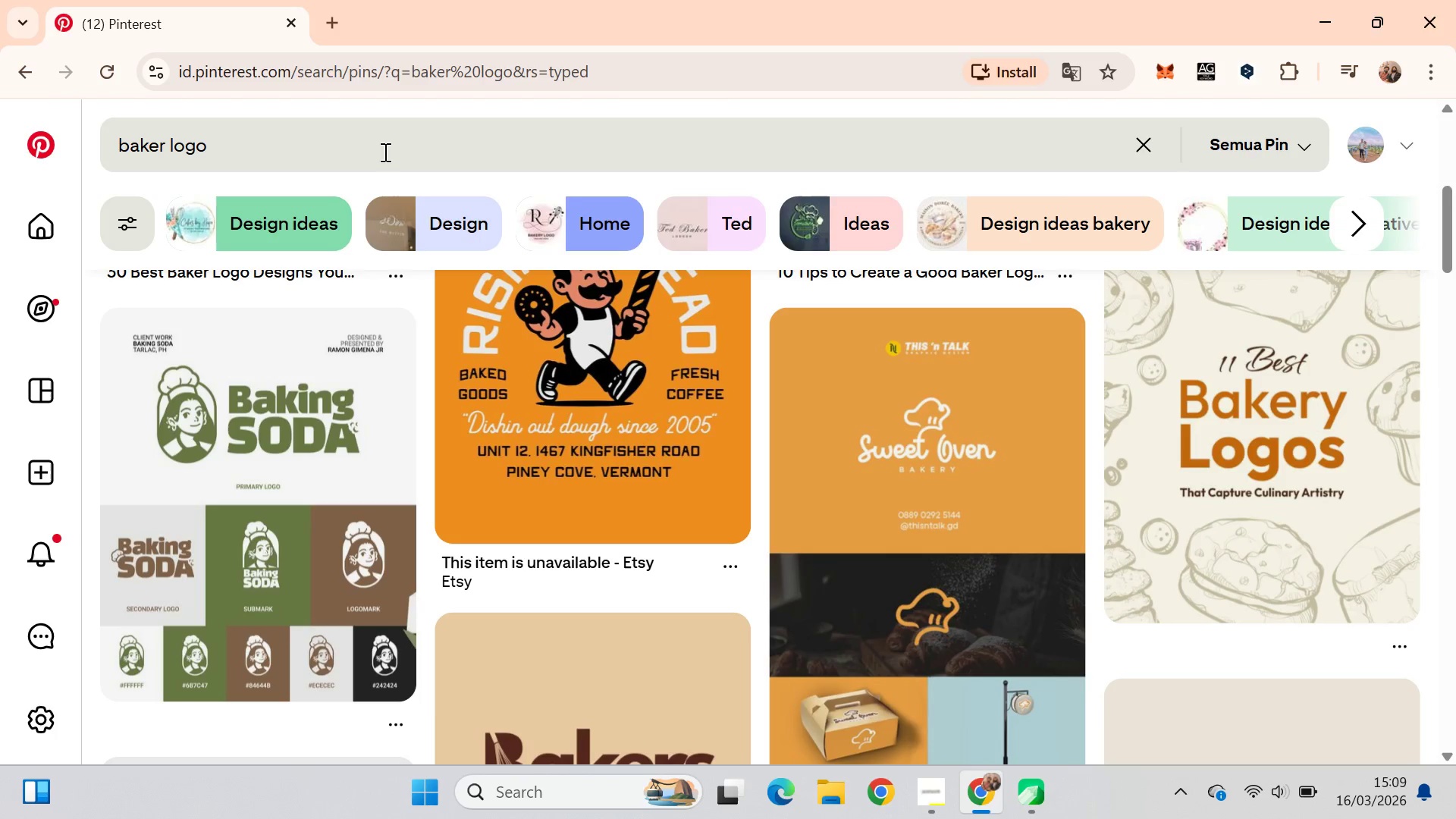 
left_click([406, 157])
 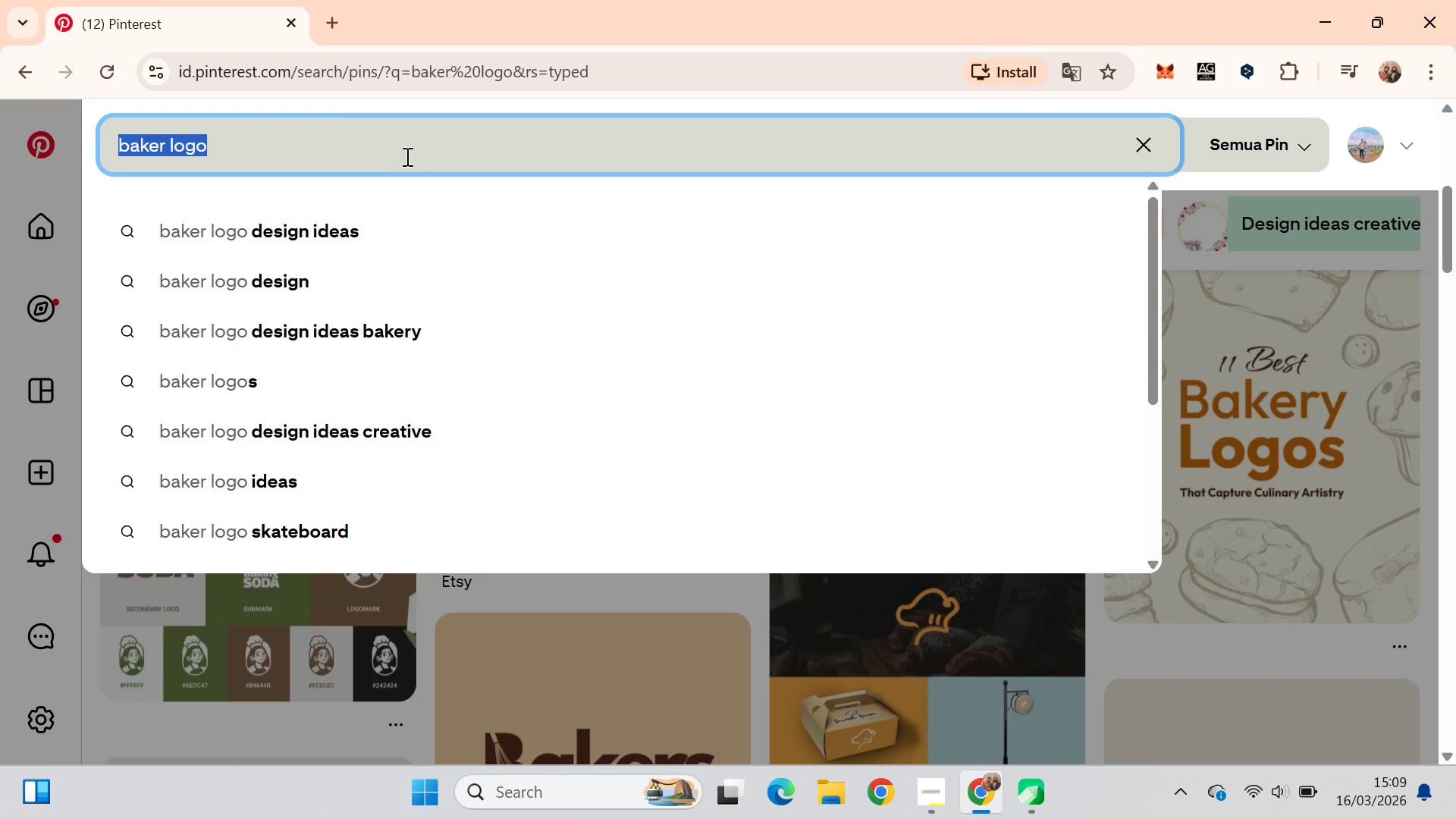 
triple_click([406, 156])
 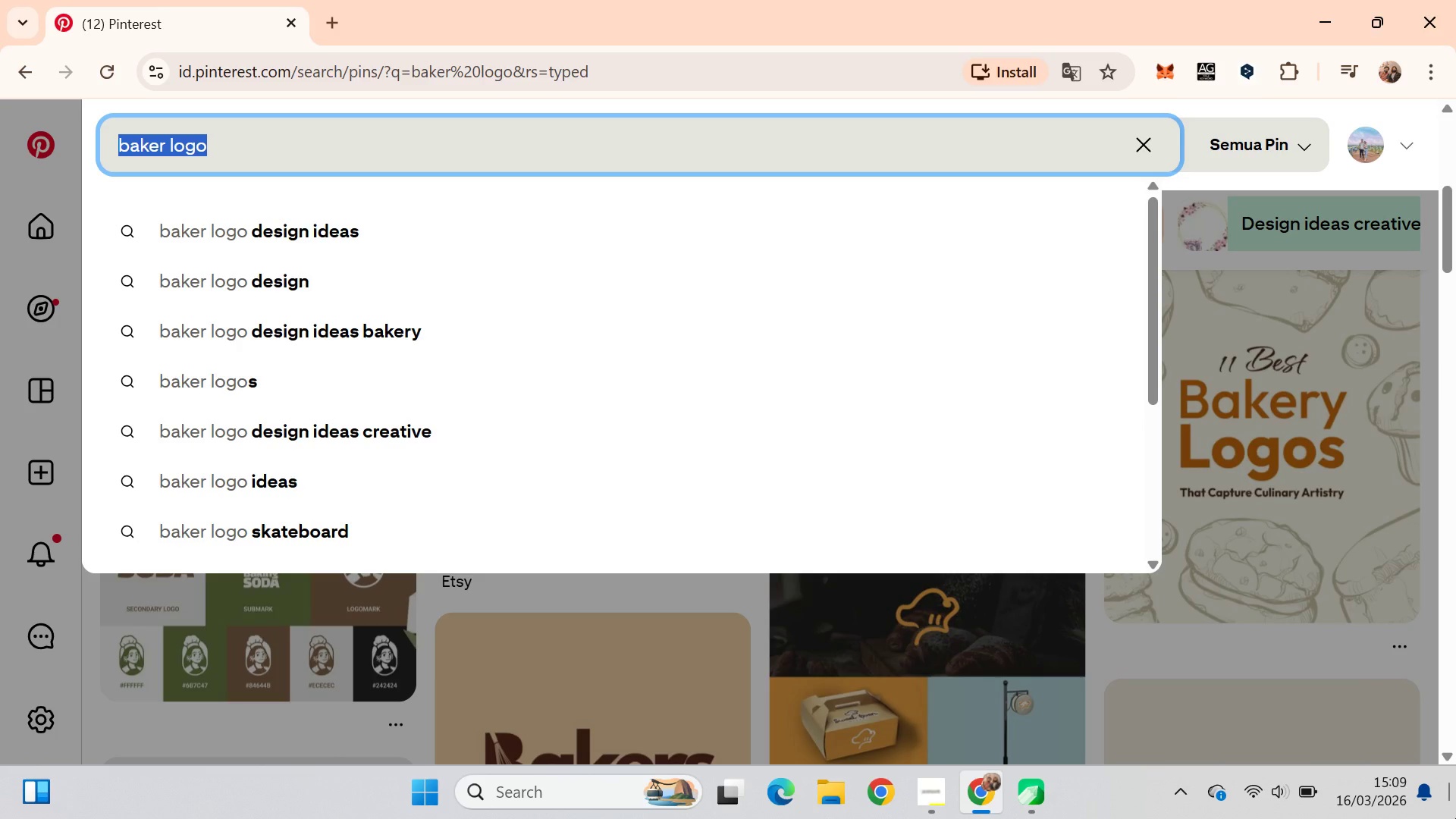 
type(owl logo )
key(Backspace)
 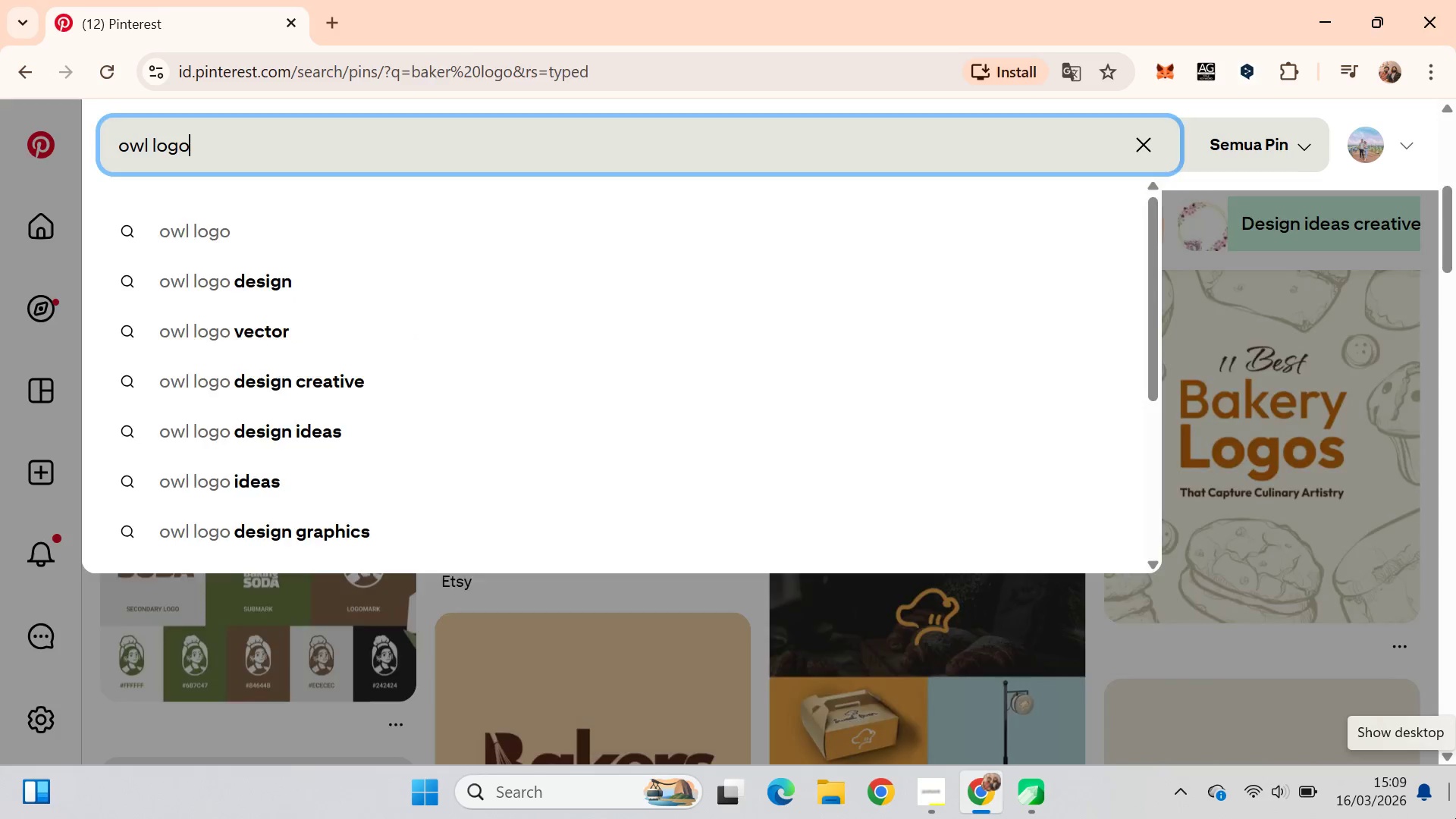 
key(Enter)
 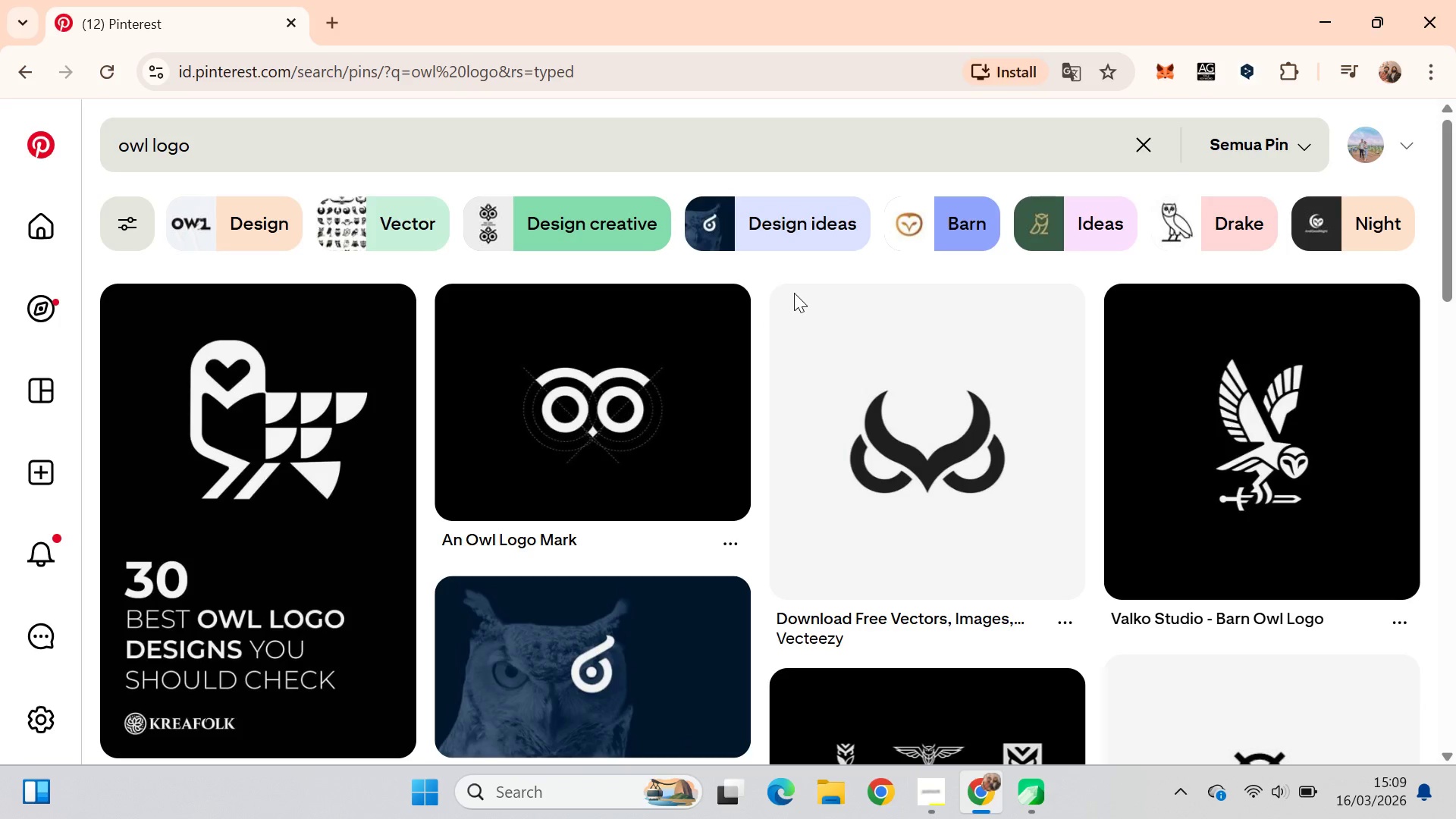 
left_click_drag(start_coordinate=[1455, 163], to_coordinate=[1455, 149])
 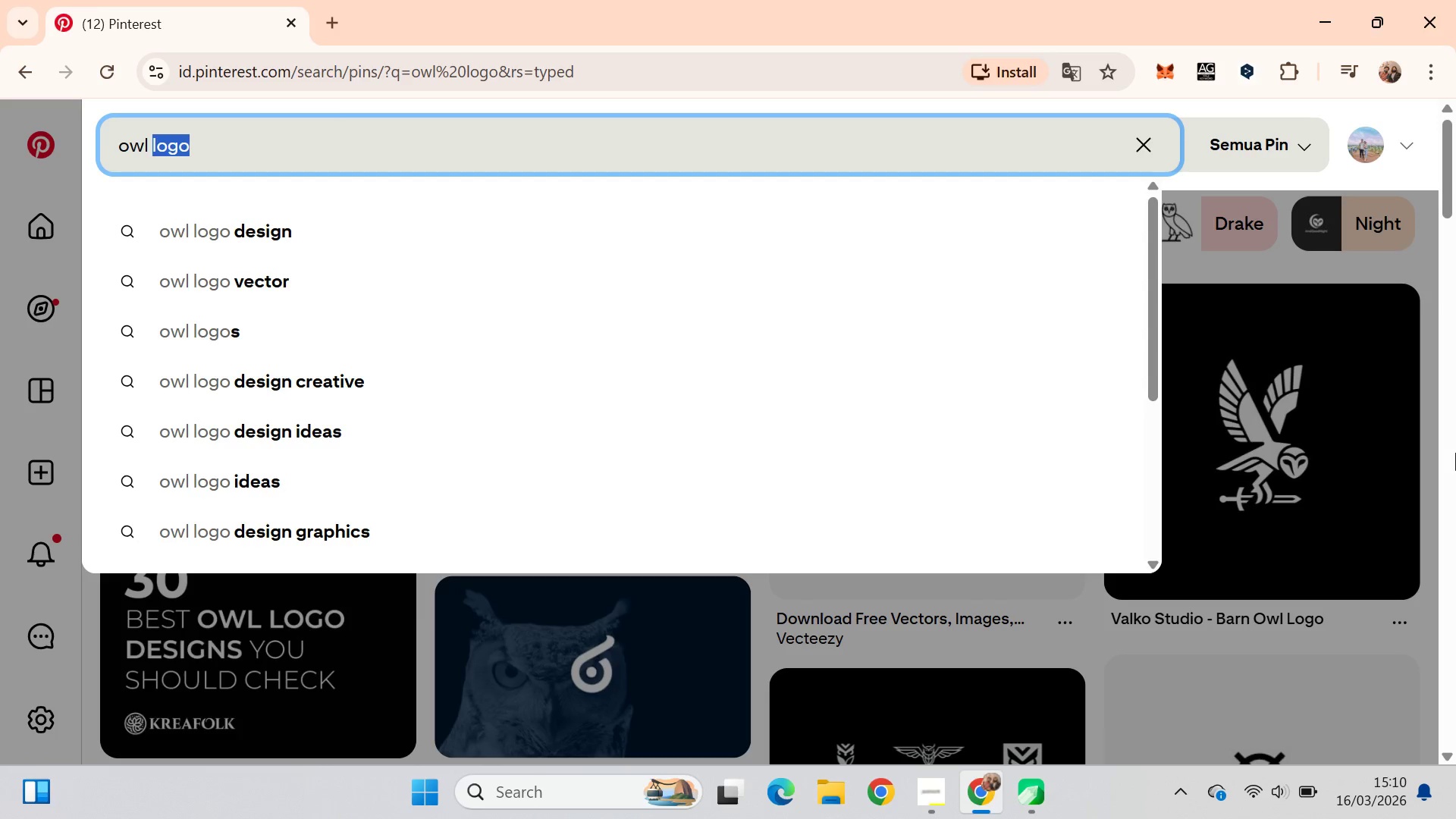 
key(Backspace)
 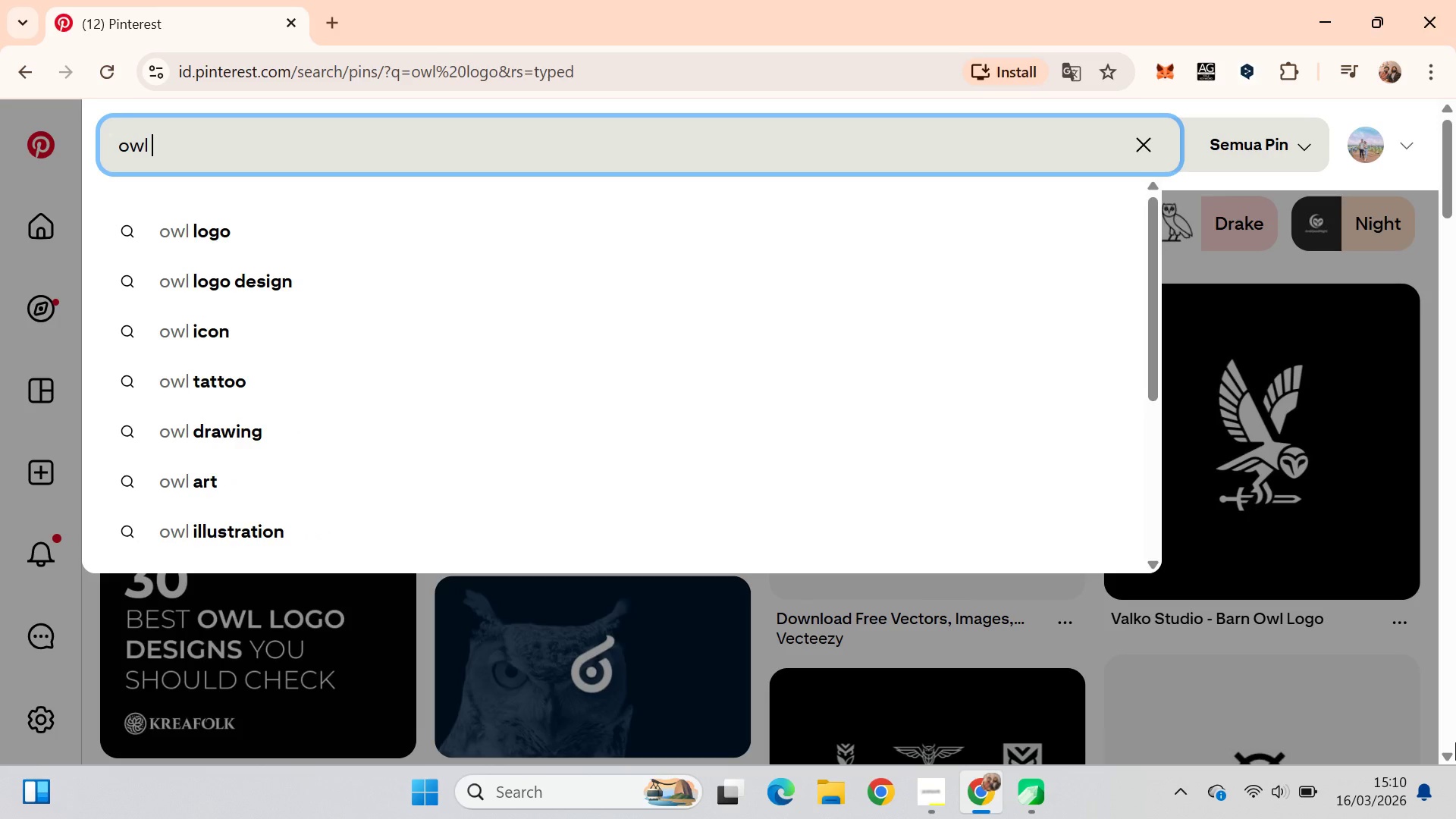 
key(Enter)
 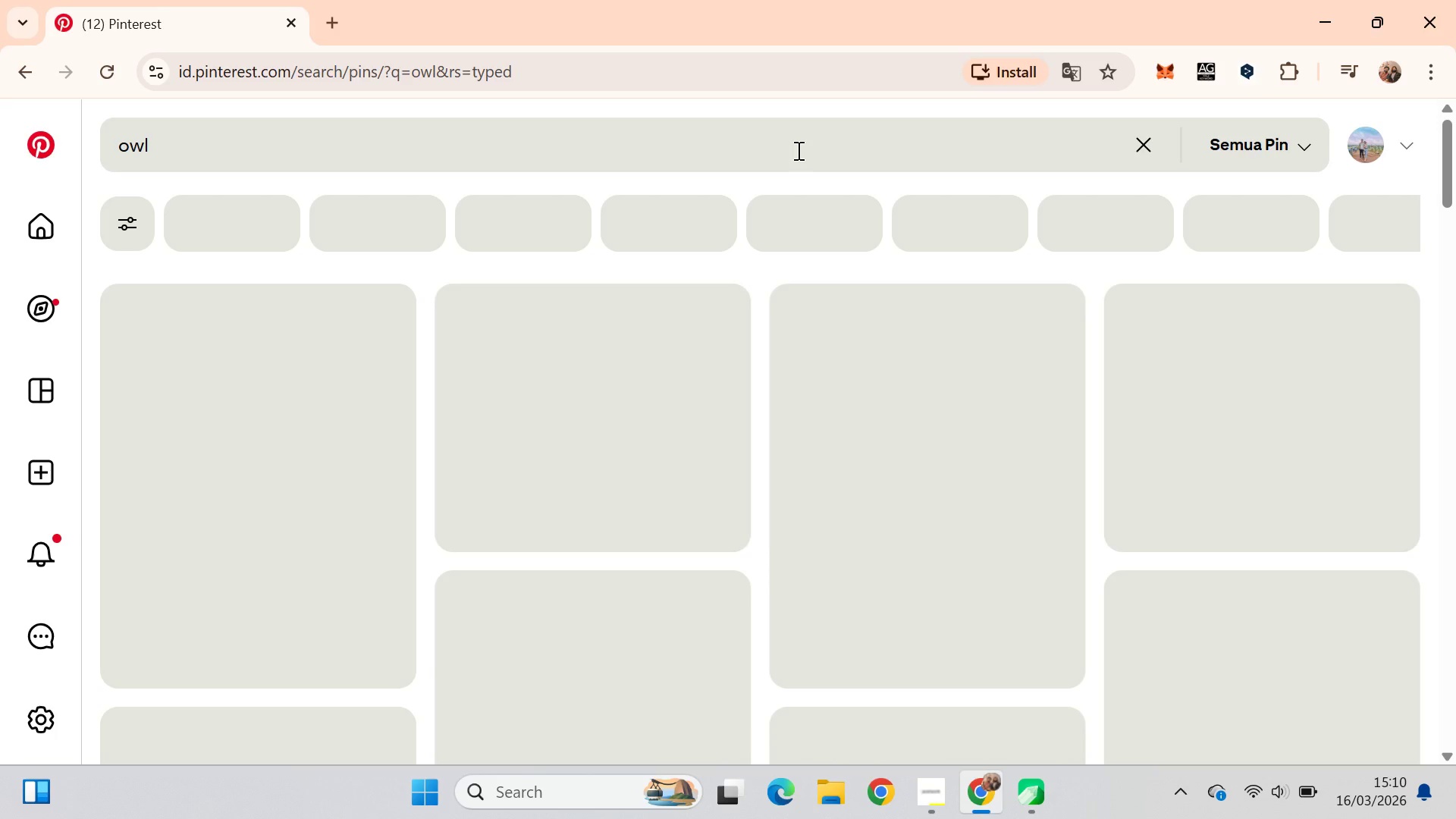 
scroll: coordinate [774, 382], scroll_direction: down, amount: 1.0
 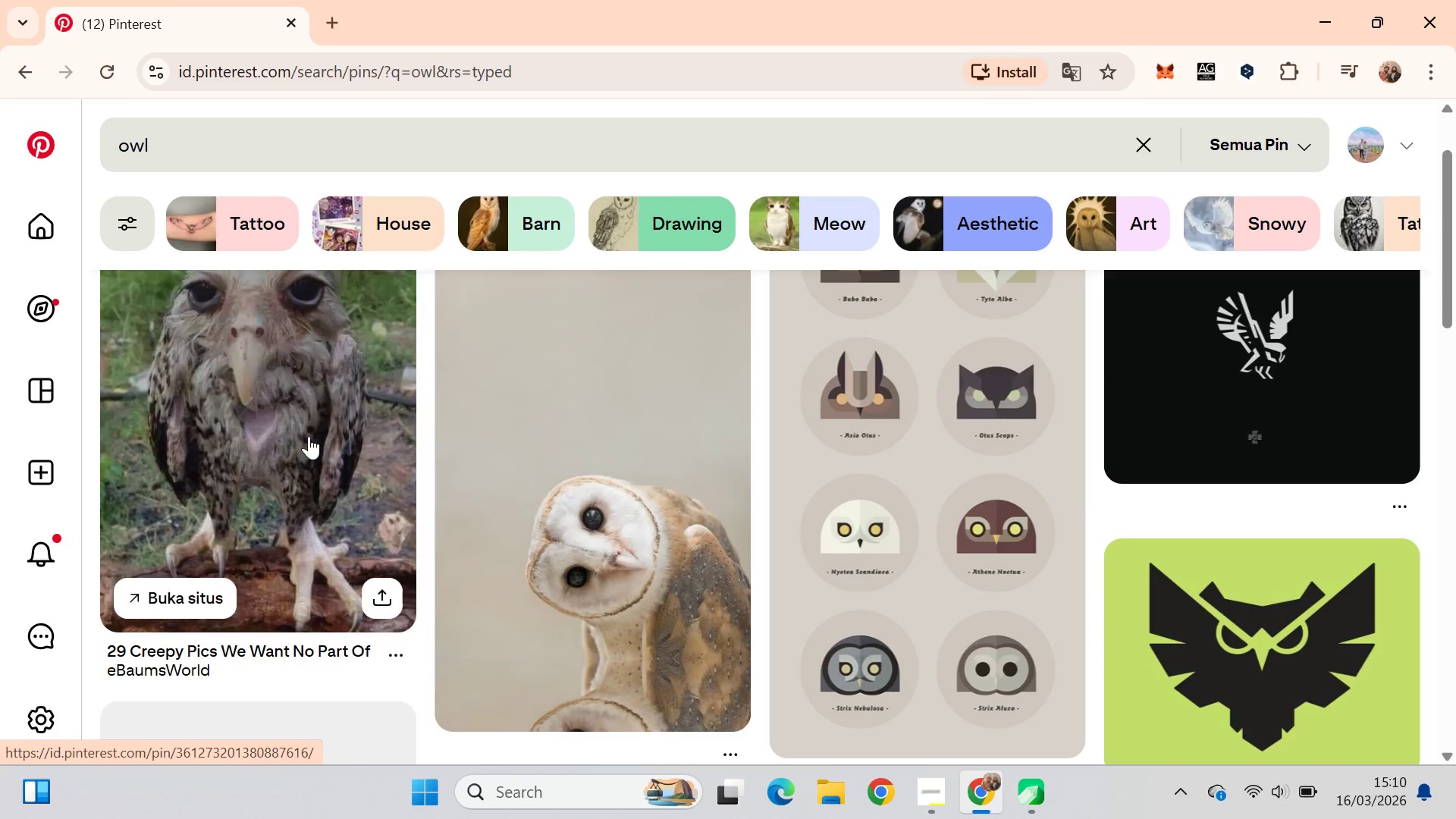 
scroll: coordinate [316, 428], scroll_direction: up, amount: 1.0
 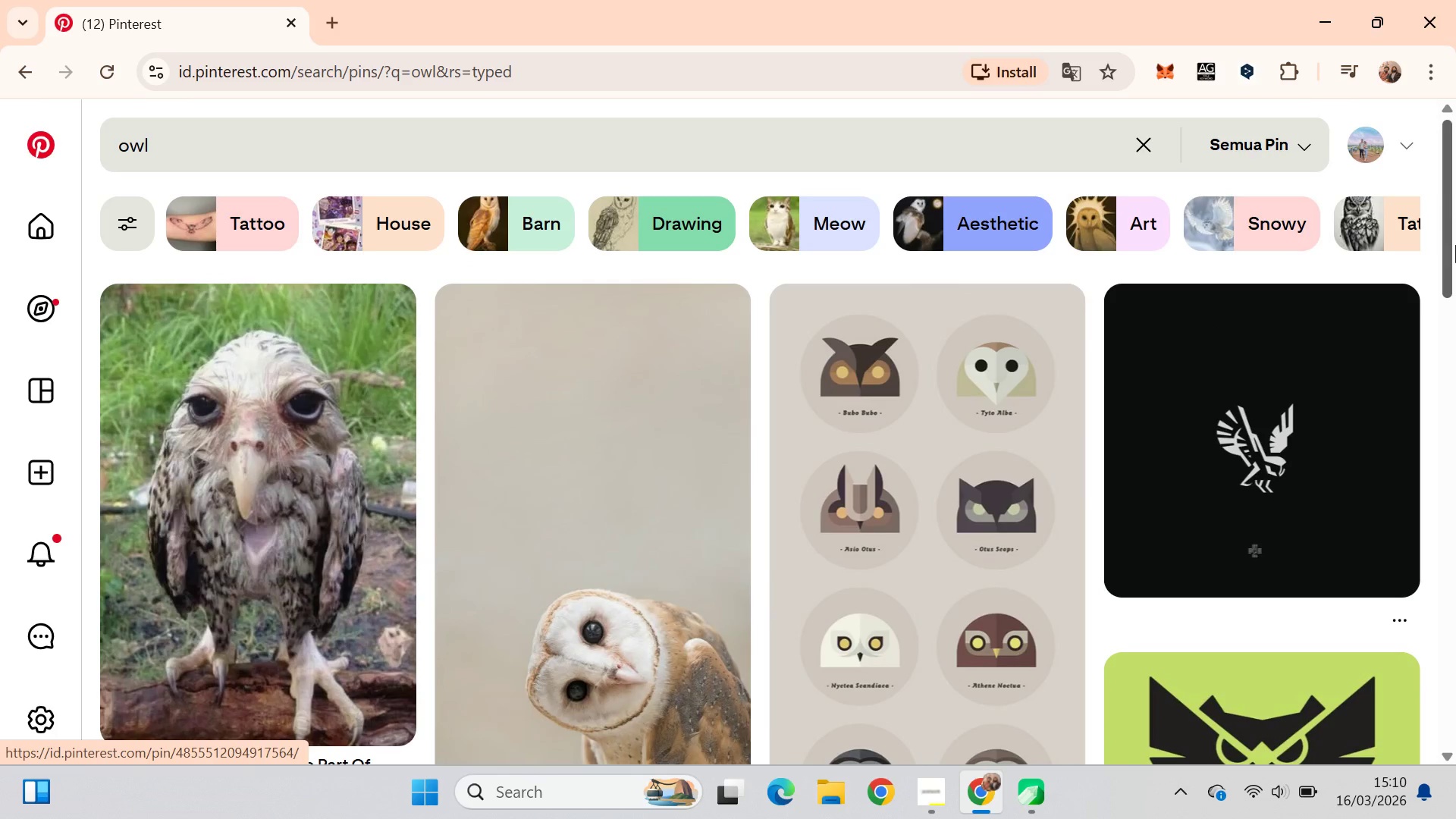 
left_click_drag(start_coordinate=[1453, 187], to_coordinate=[1454, 457])
 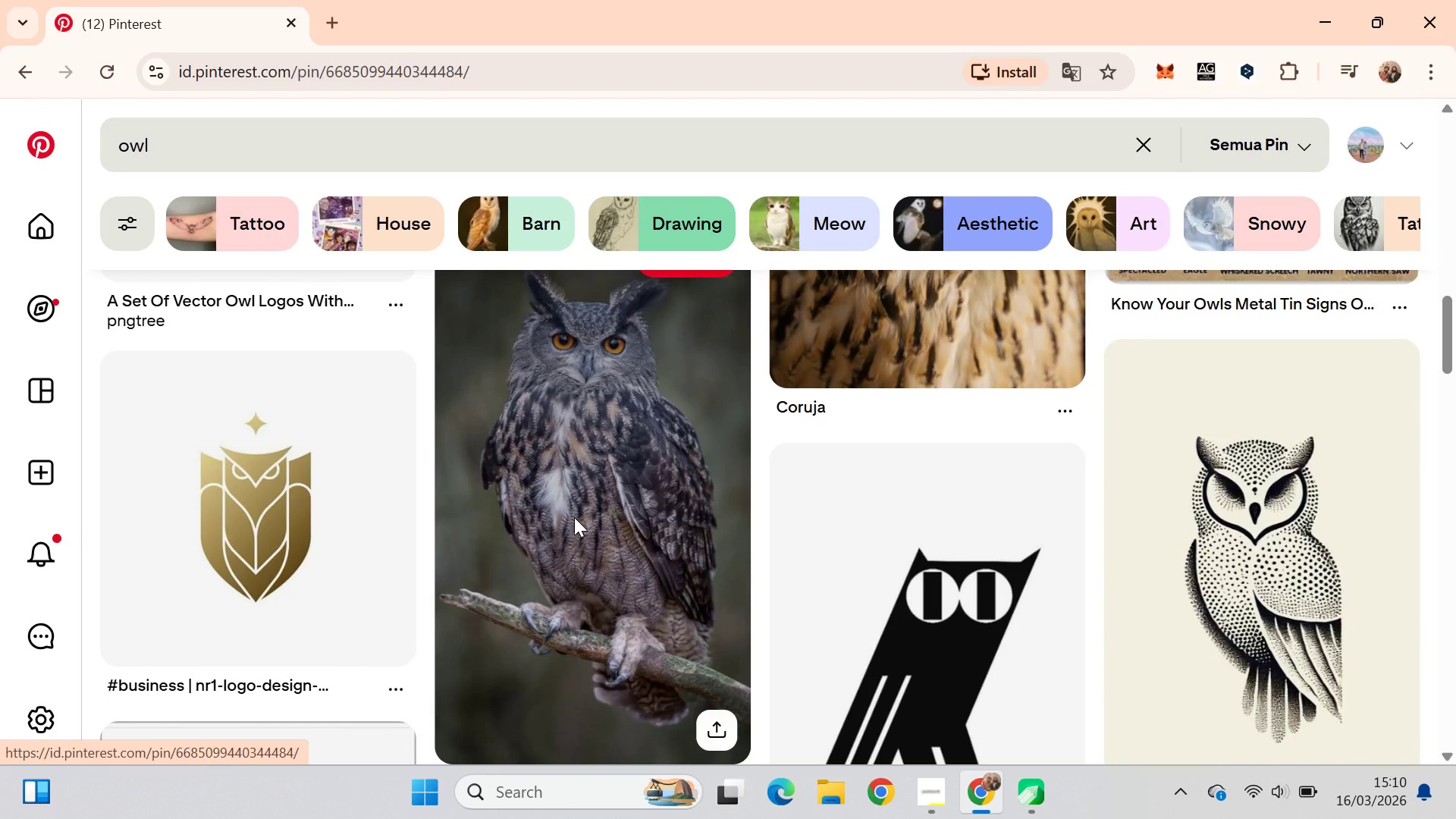 
right_click([504, 495])
 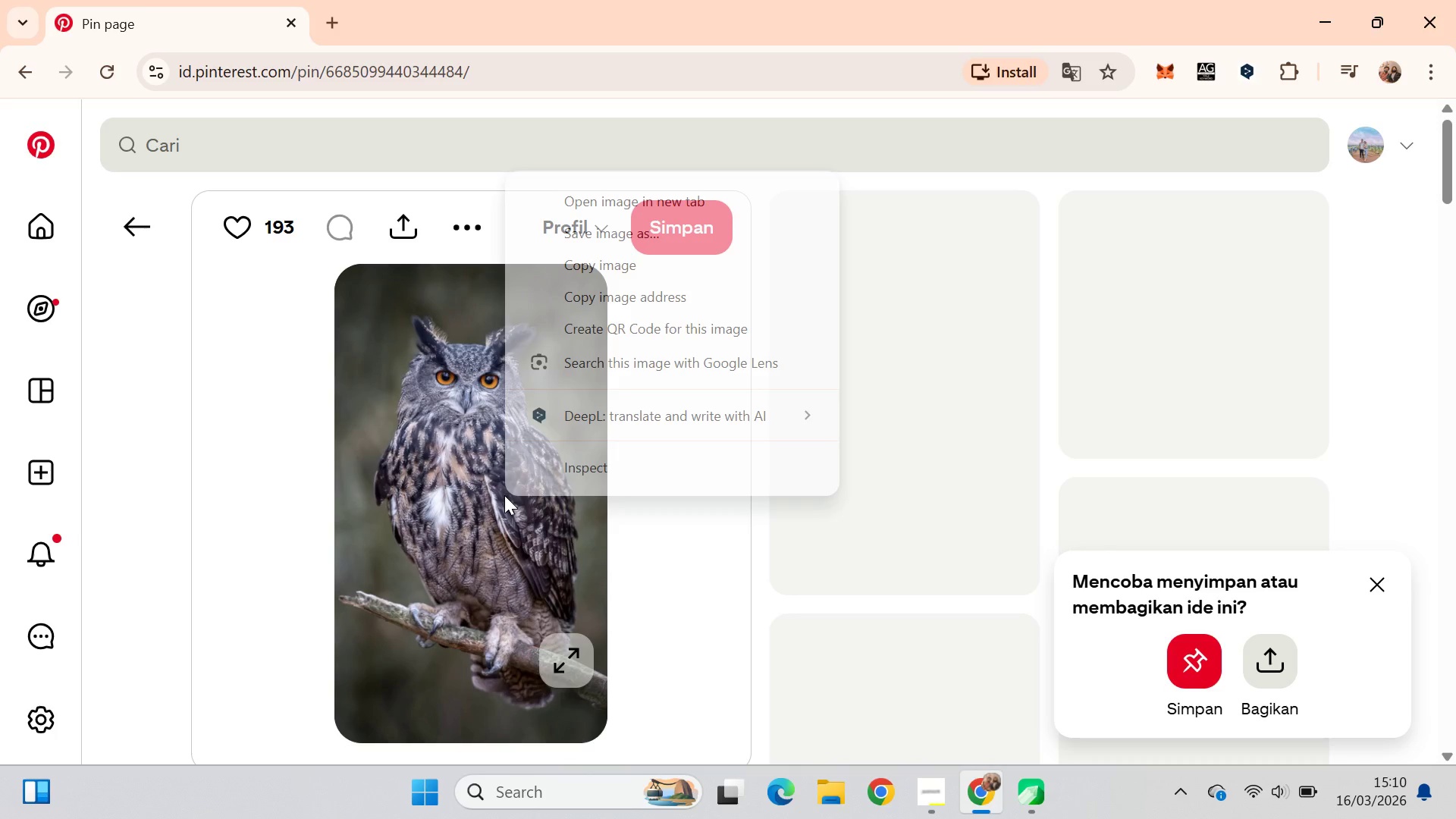 
left_click([636, 261])
 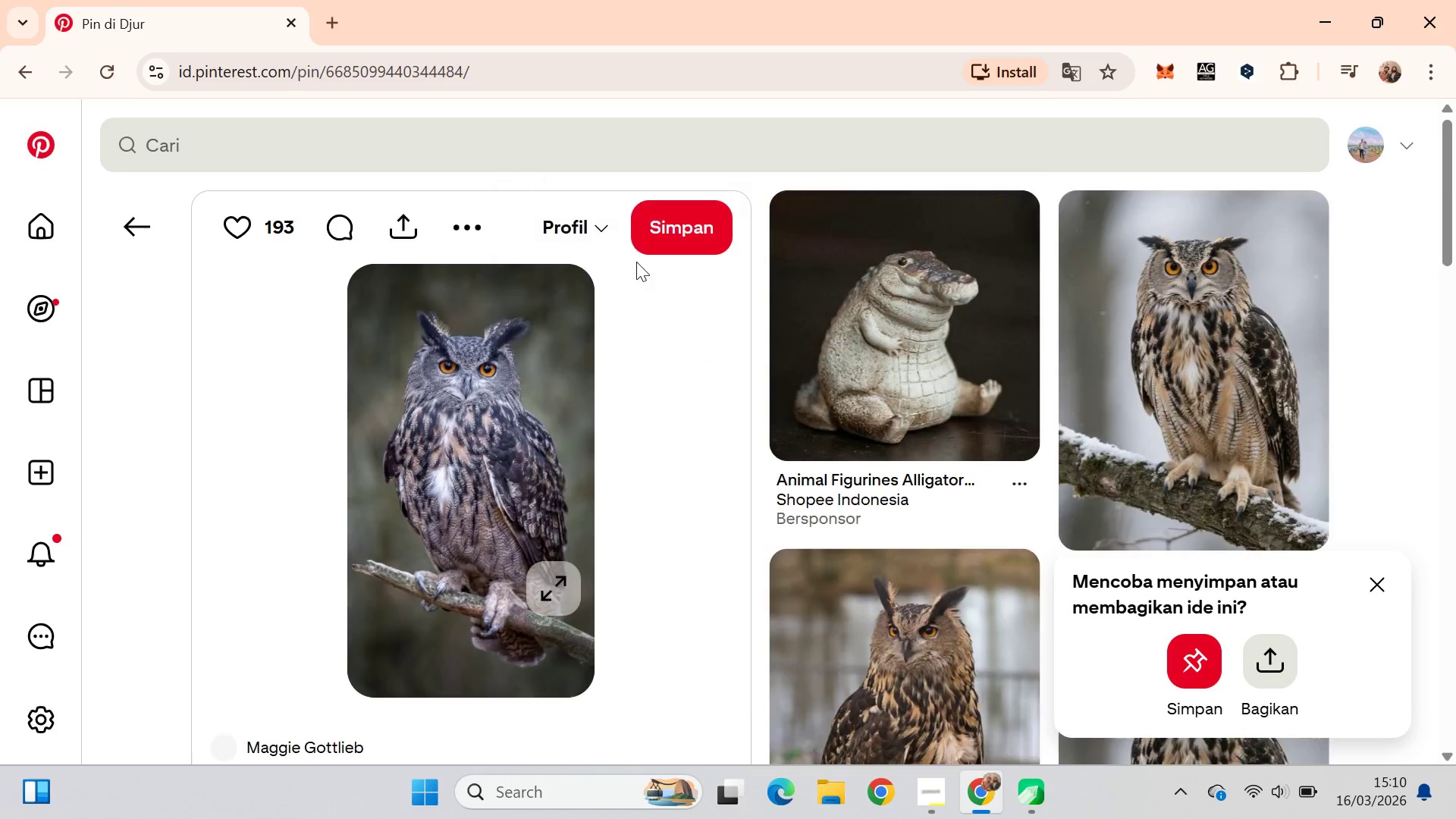 
key(Alt+AltLeft)
 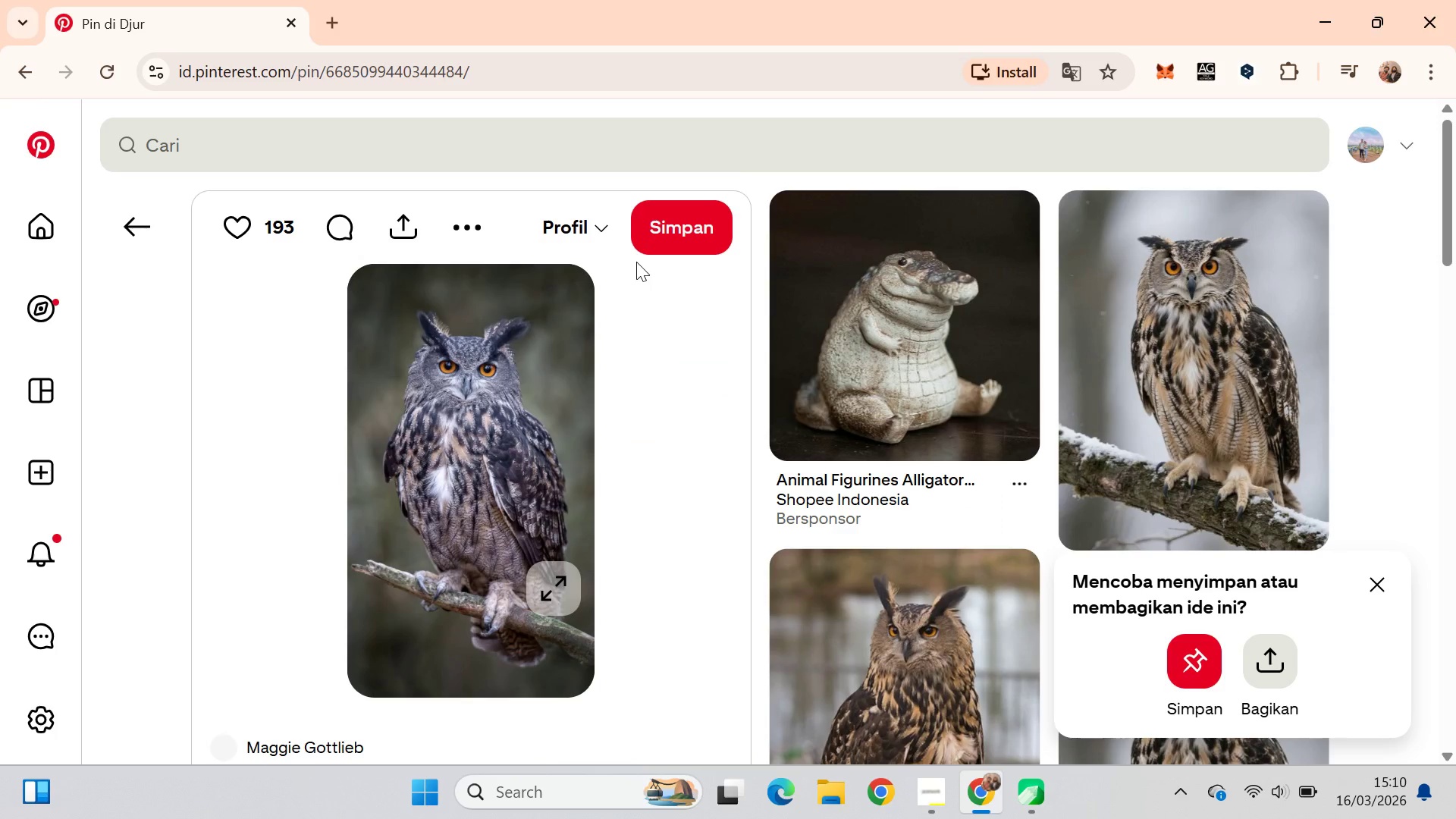 
key(Alt+Tab)
 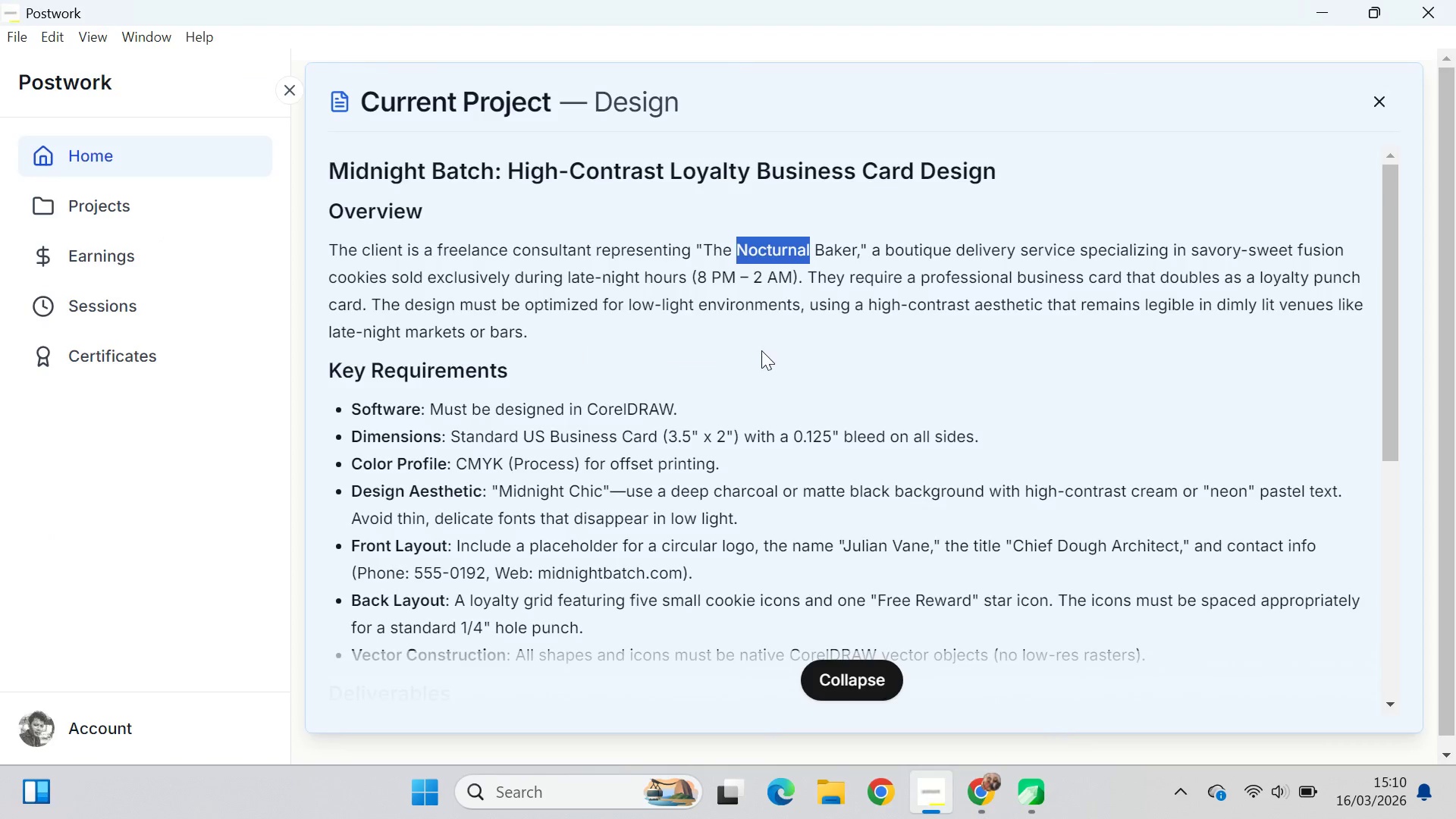 
hold_key(key=AltLeft, duration=0.47)